 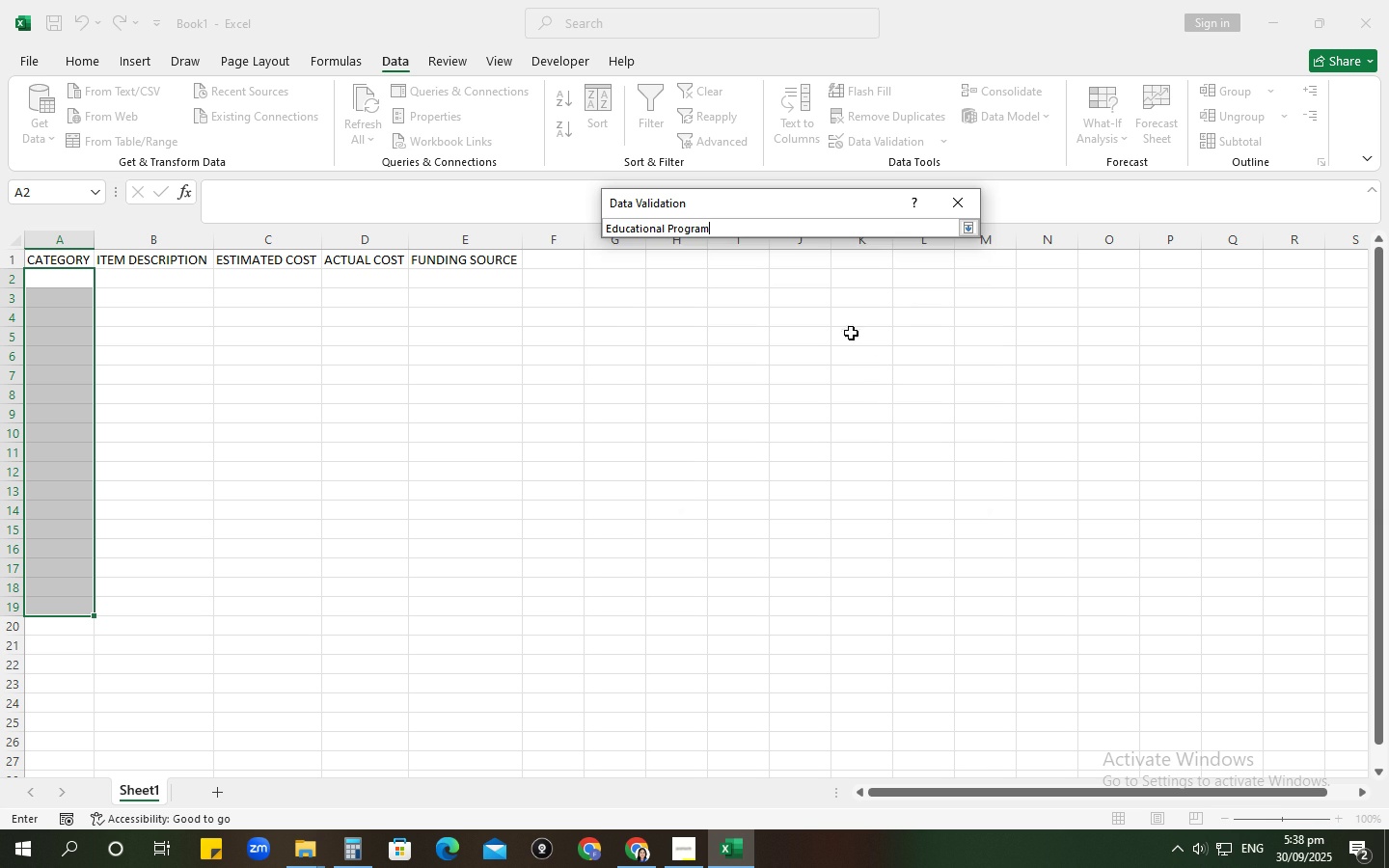 
left_click([967, 228])
 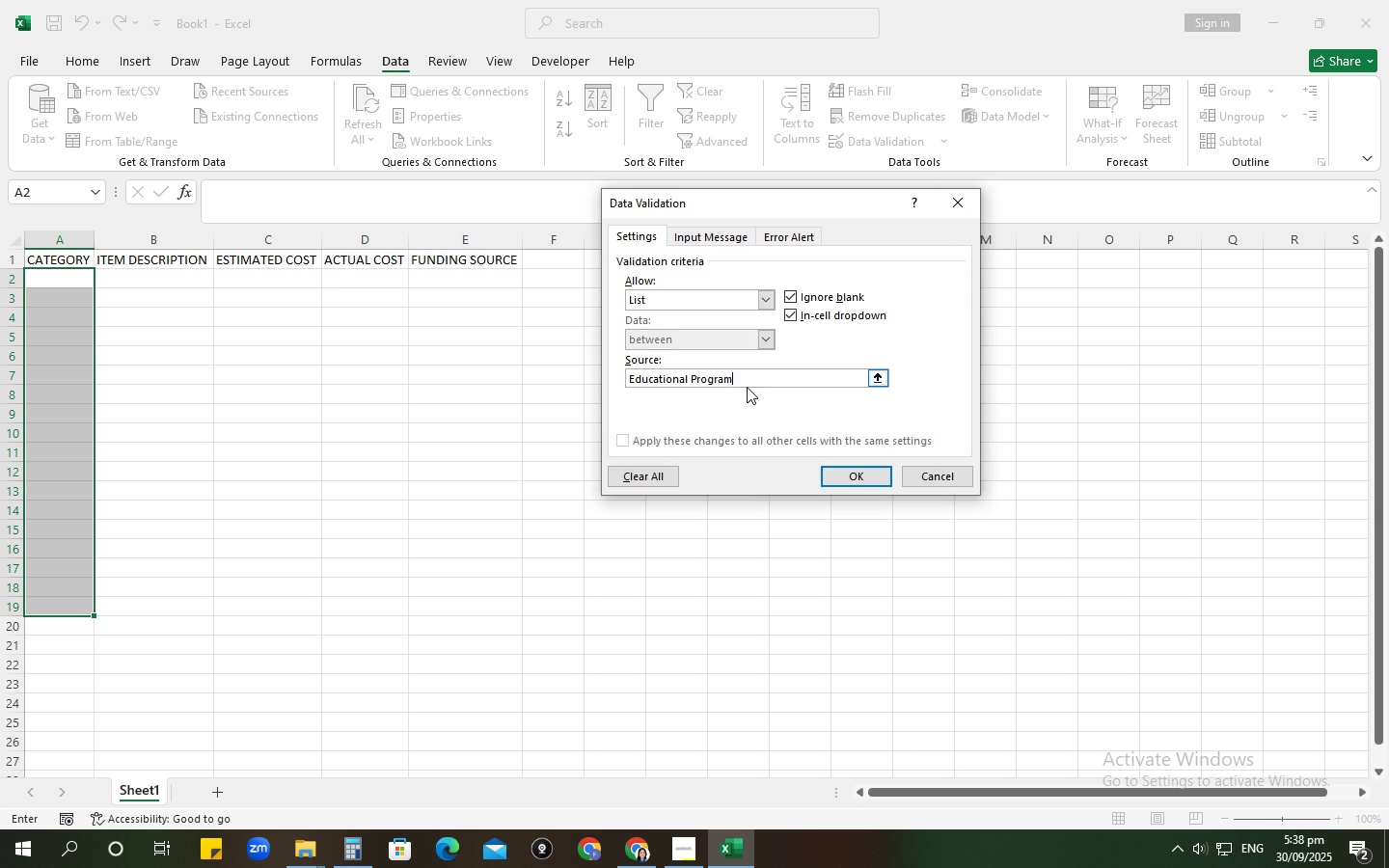 
key(Enter)
 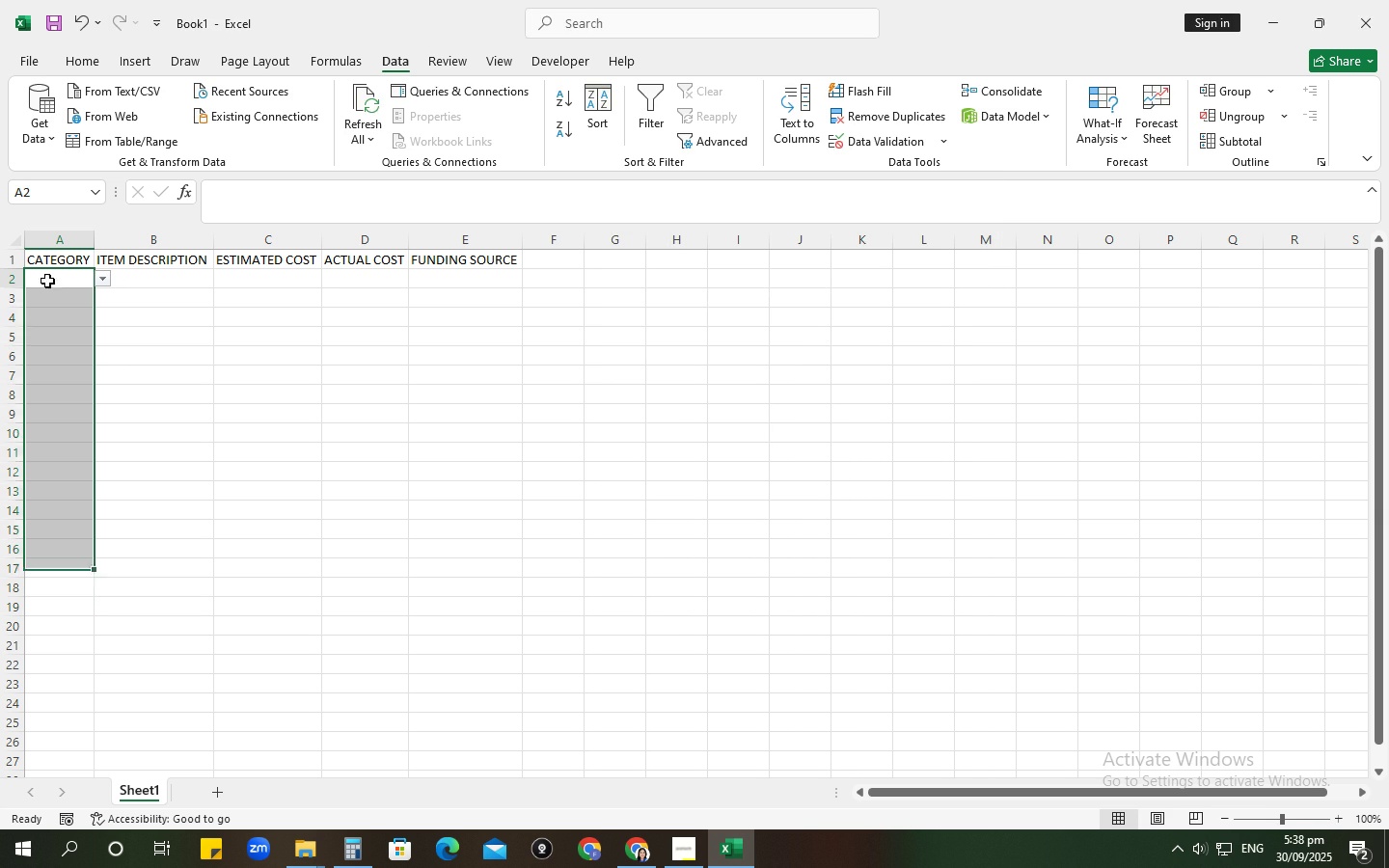 
left_click([105, 278])
 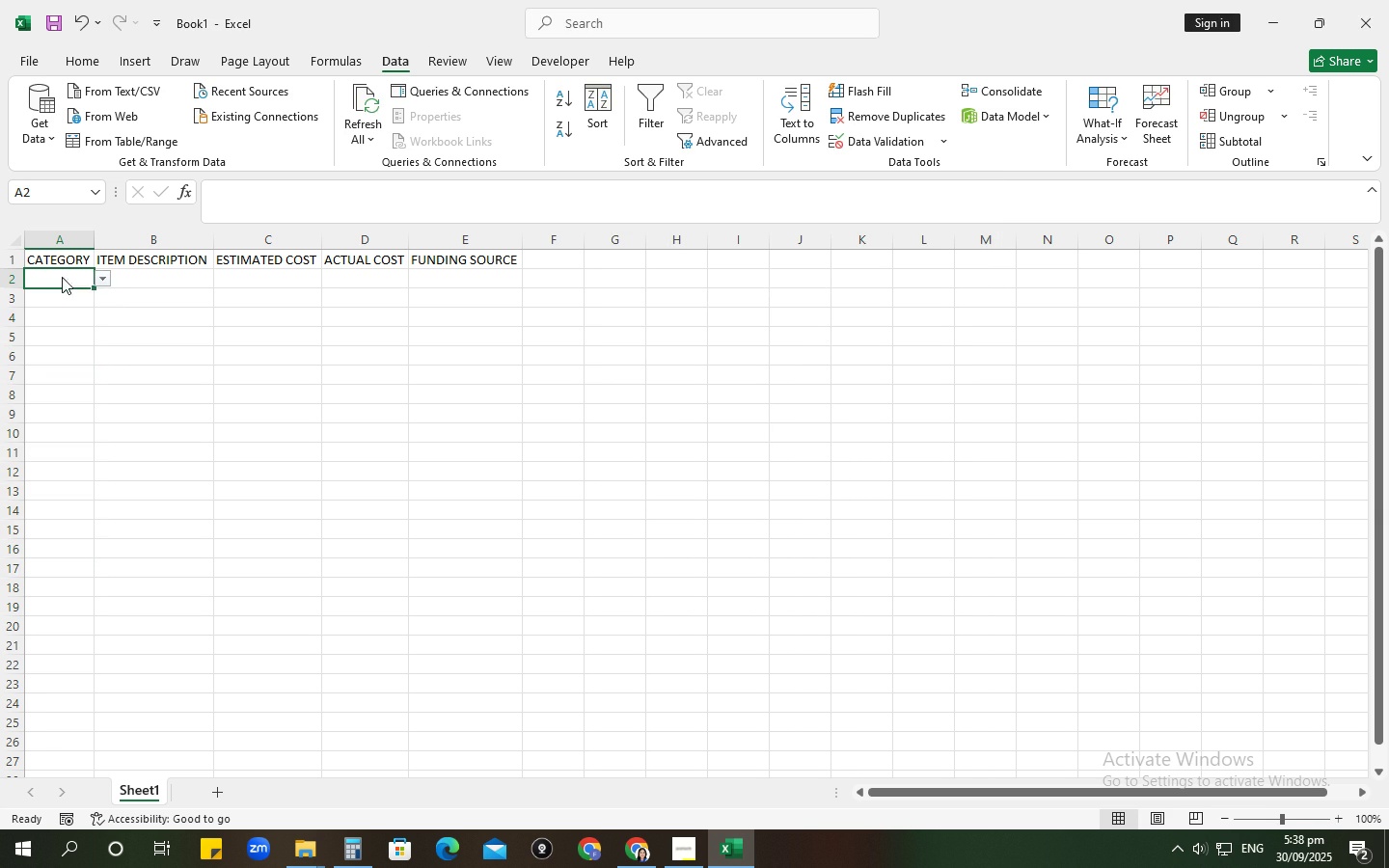 
left_click([62, 277])